 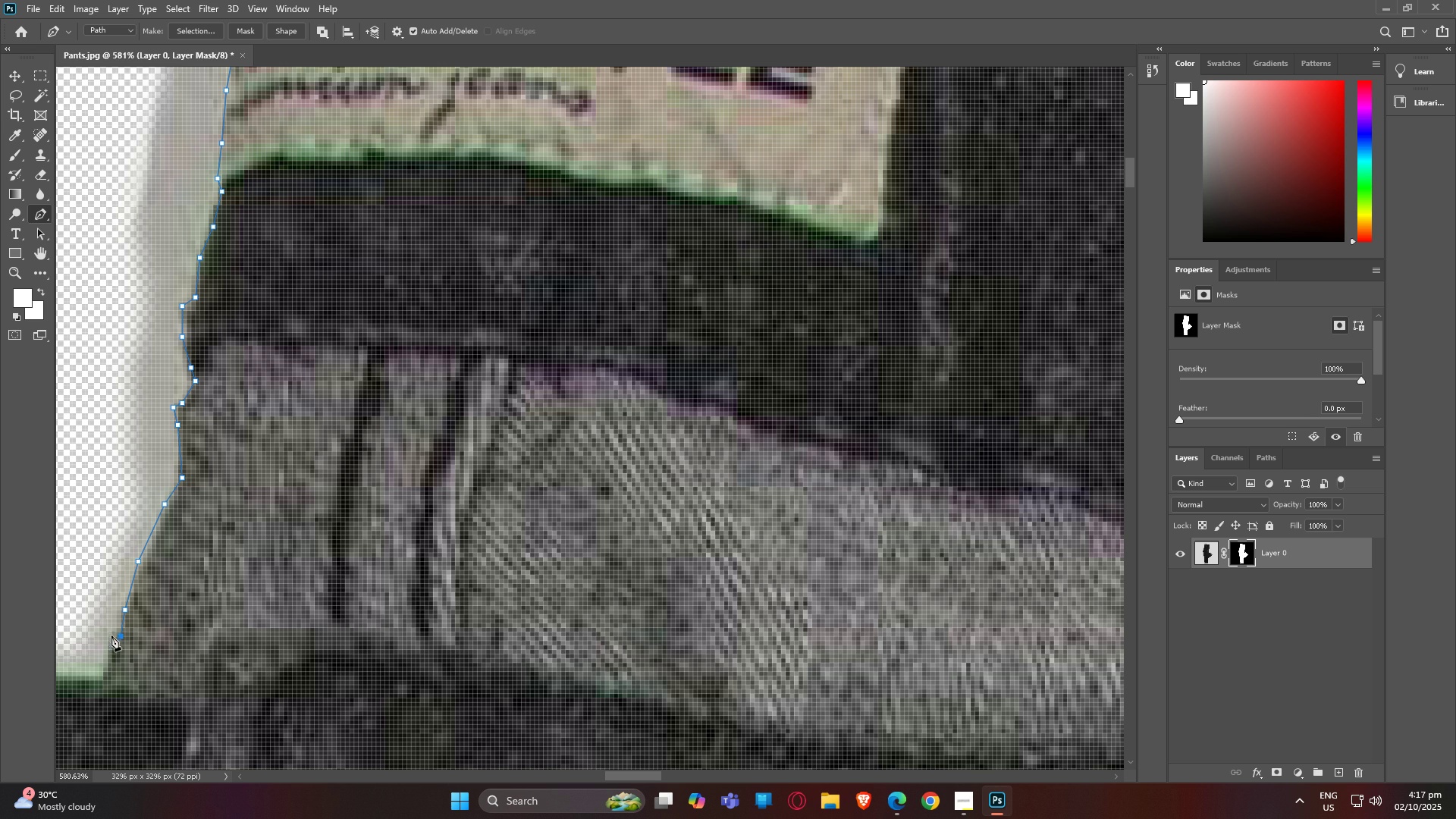 
key(Control+ControlLeft)
 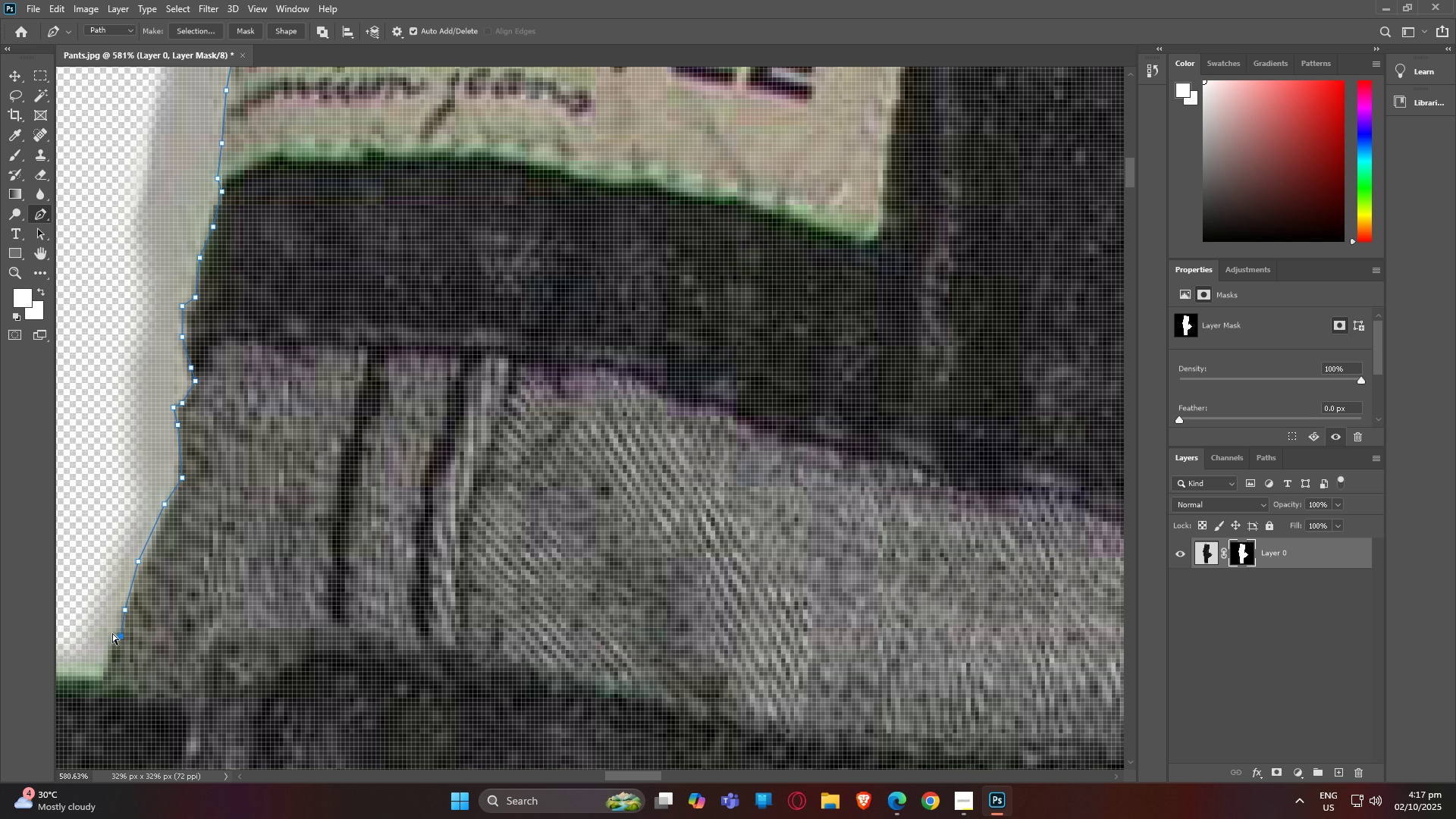 
key(Control+Z)
 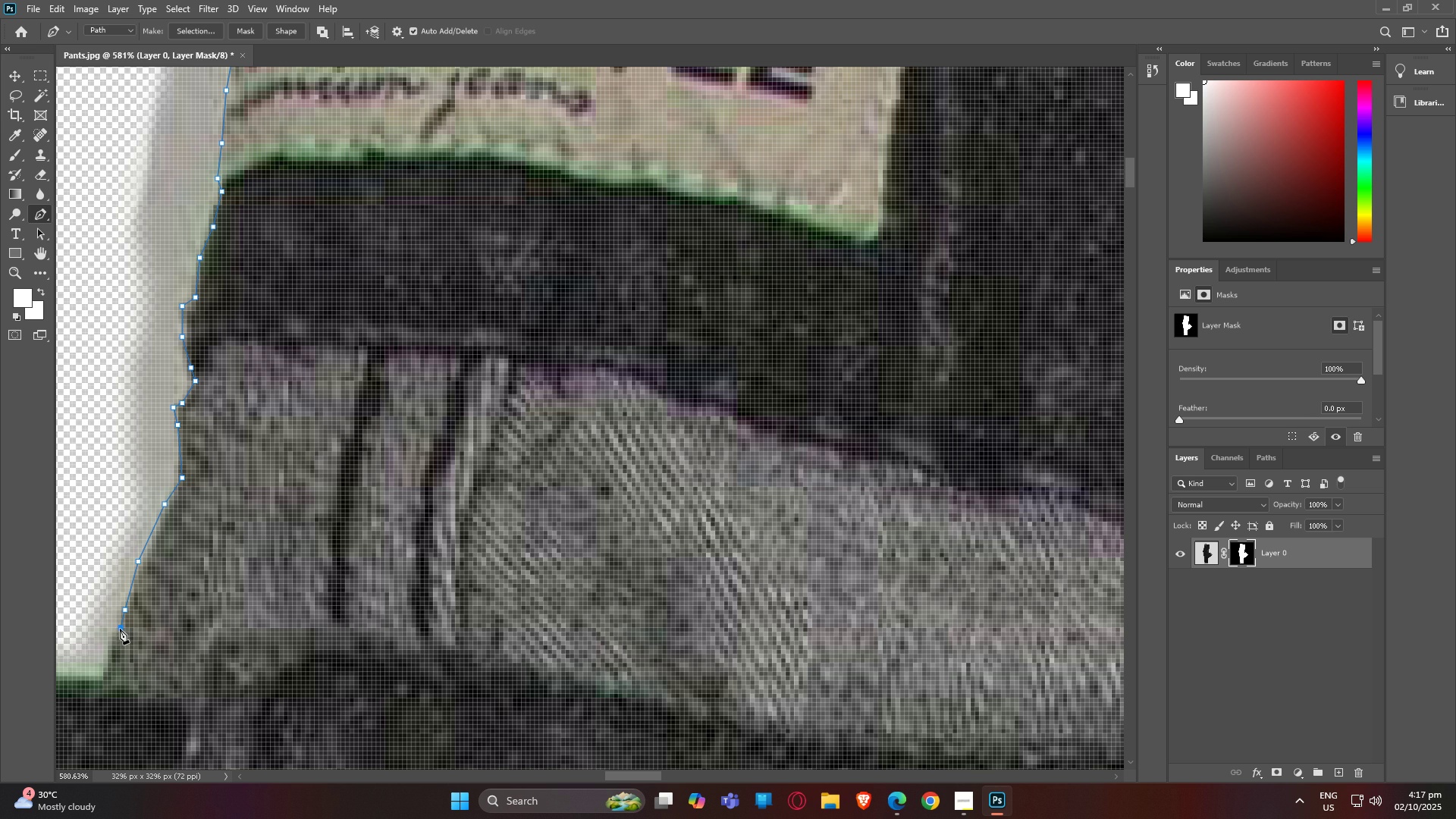 
left_click([120, 629])
 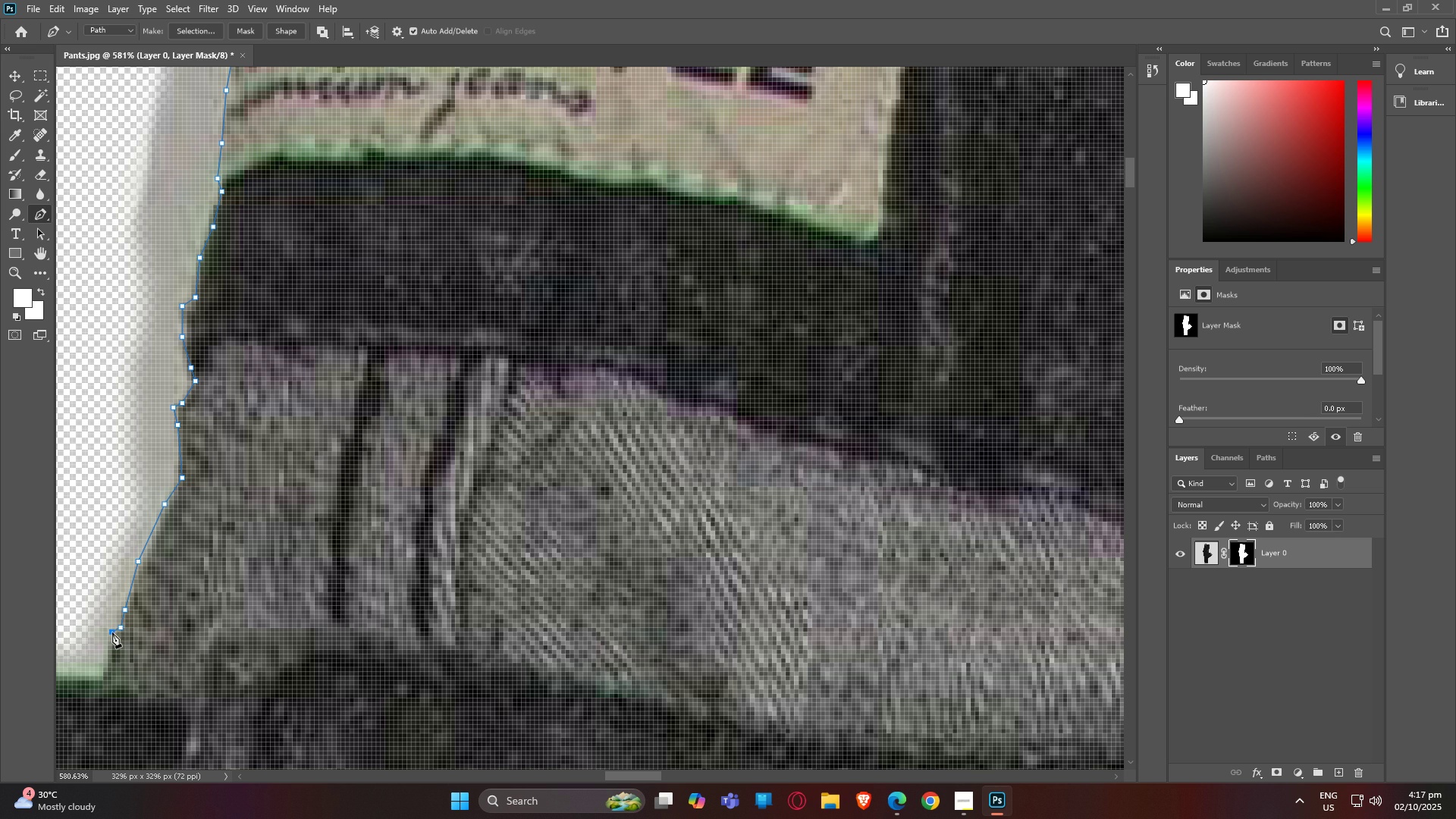 
left_click([112, 632])
 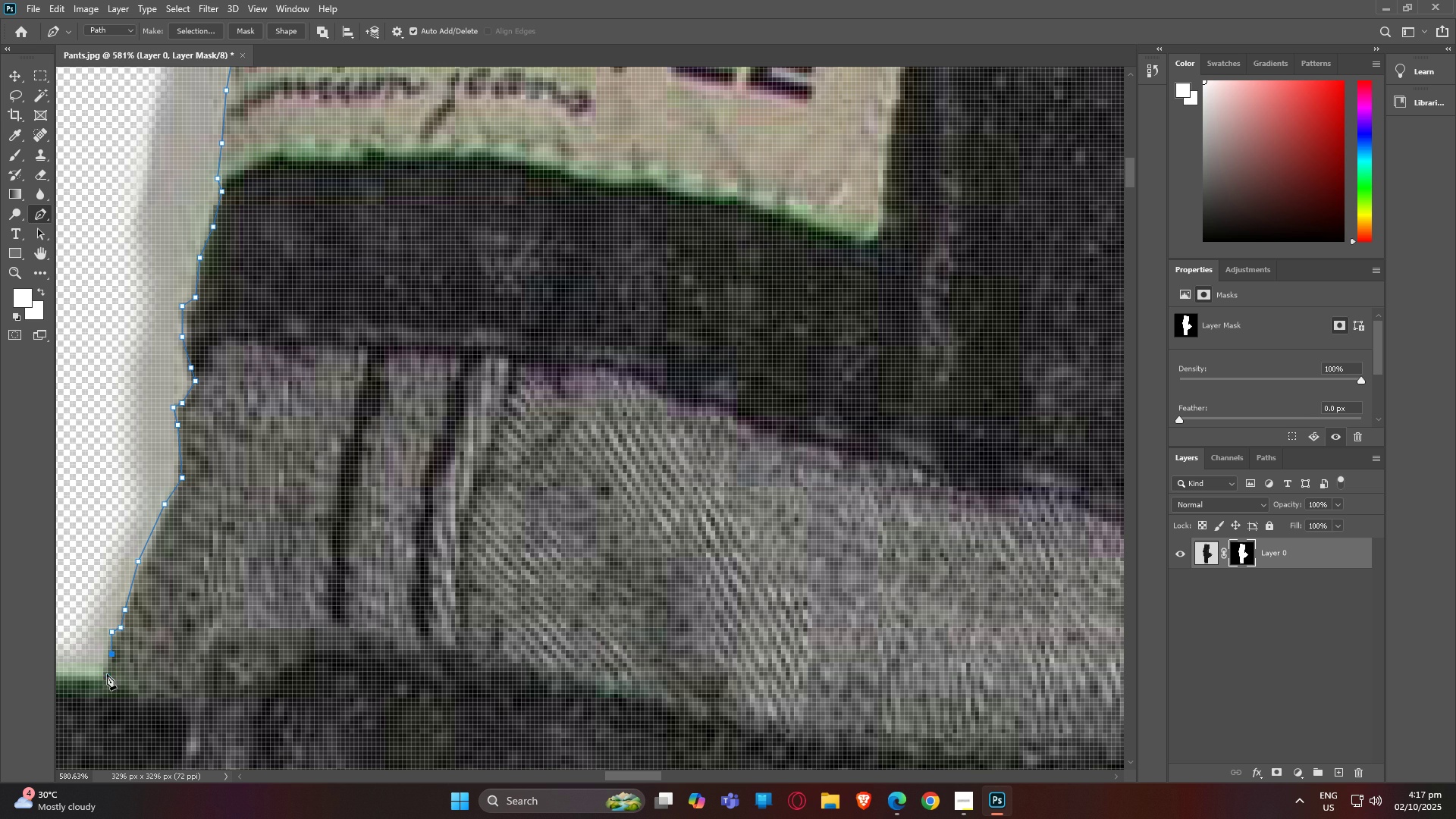 
left_click([106, 674])
 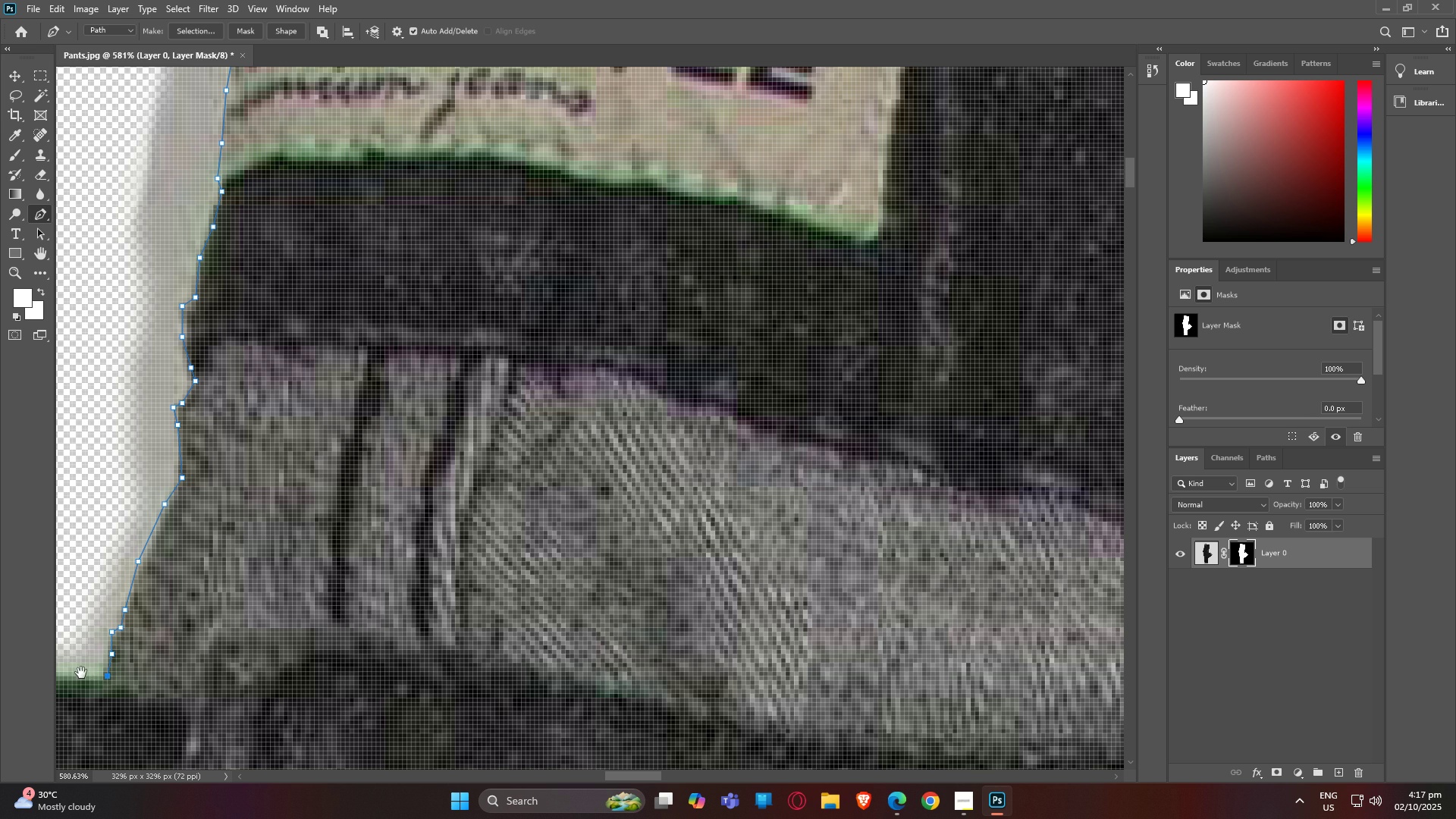 
type(hp)